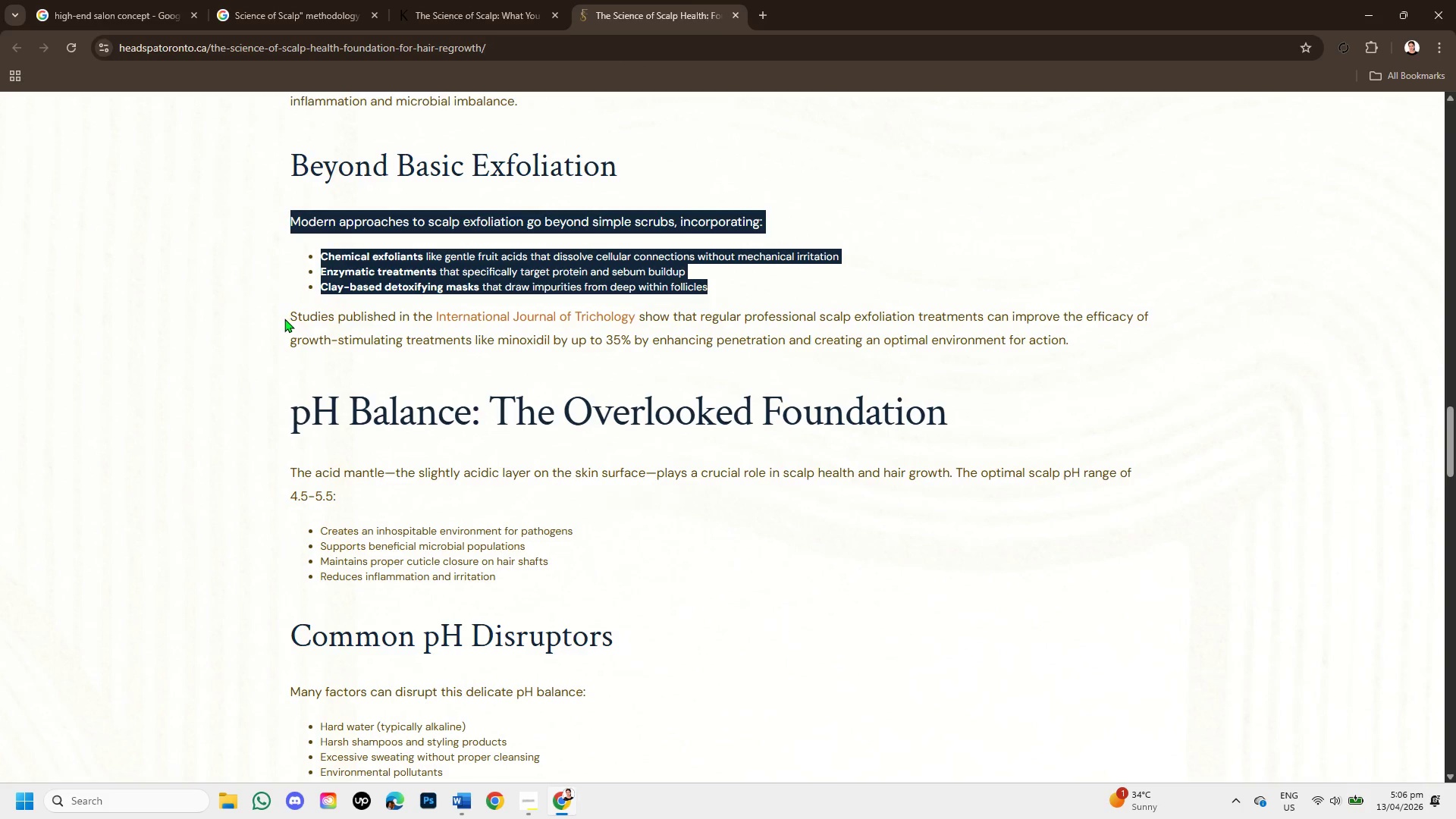 
left_click_drag(start_coordinate=[284, 318], to_coordinate=[1161, 349])
 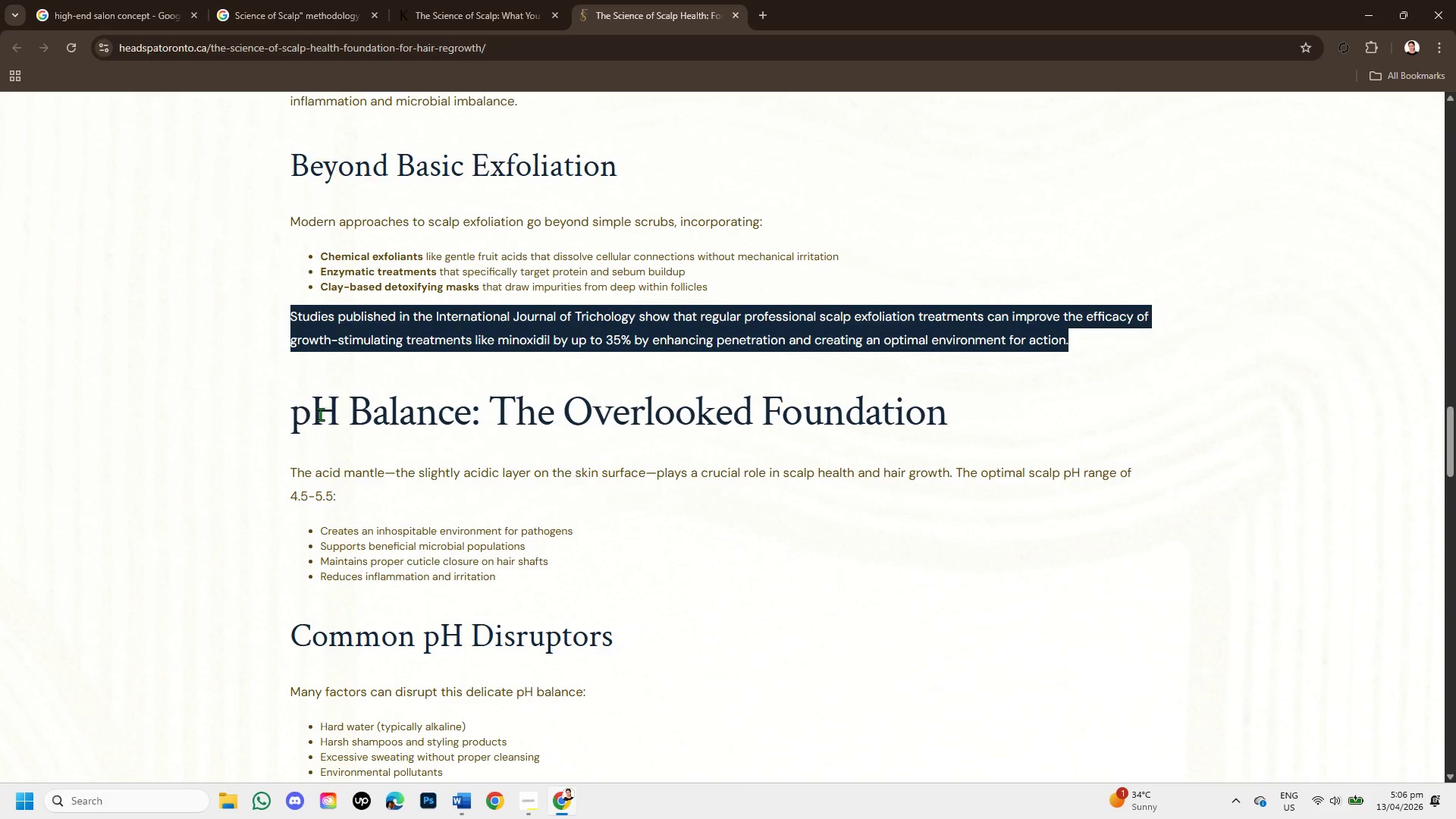 
scroll: coordinate [320, 414], scroll_direction: down, amount: 1.0
 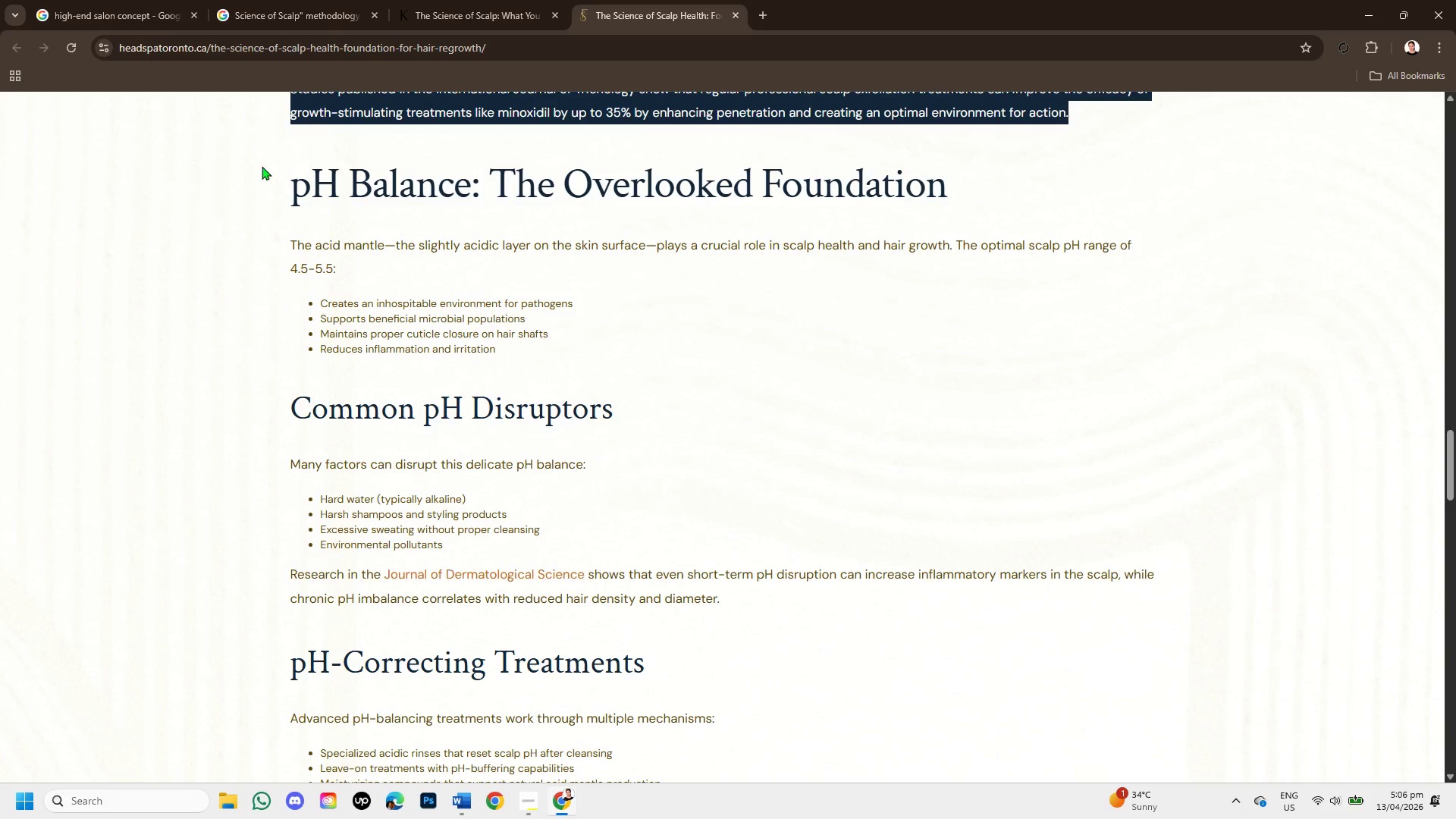 
left_click_drag(start_coordinate=[262, 166], to_coordinate=[1025, 202])
 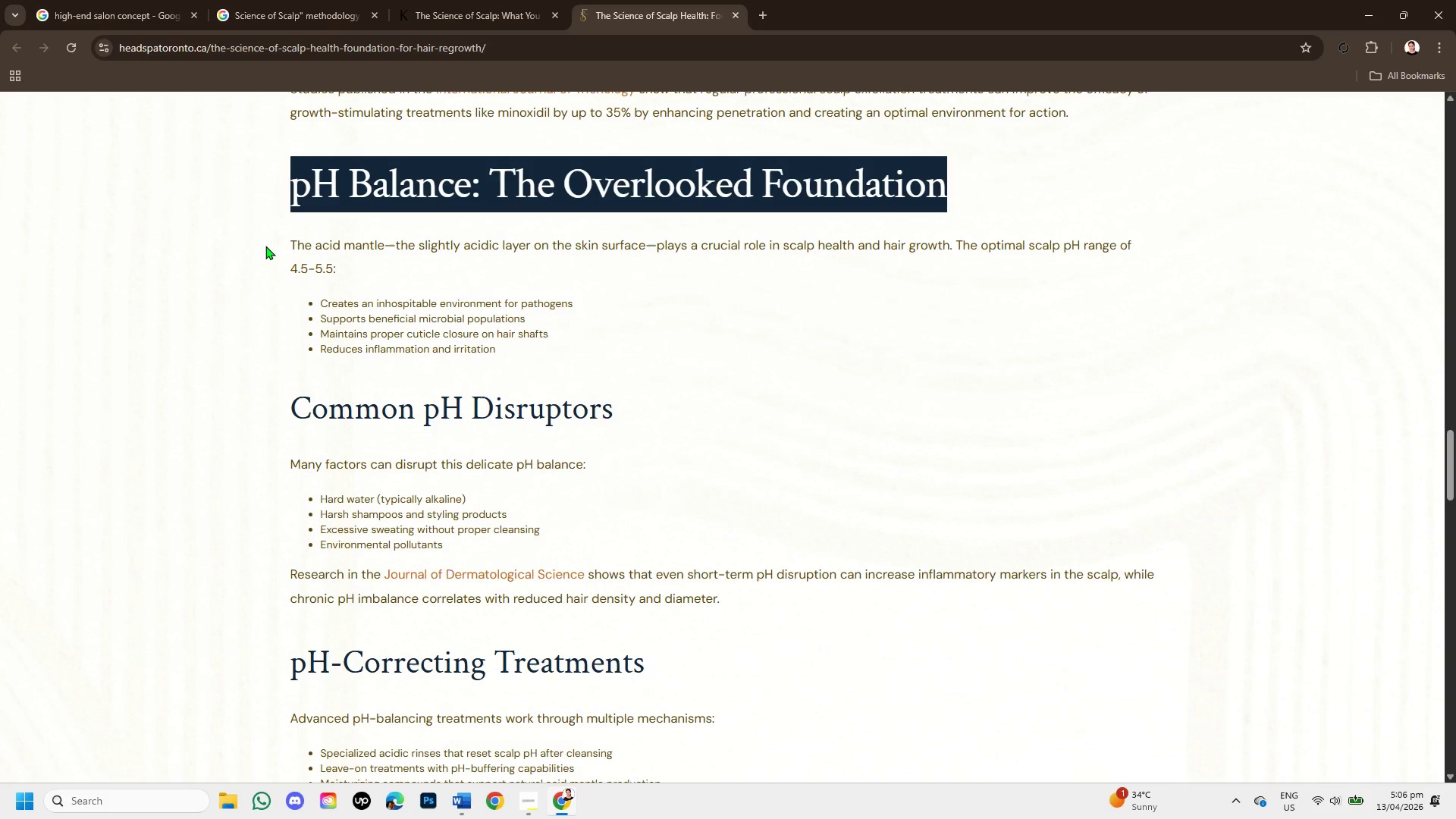 
left_click_drag(start_coordinate=[272, 245], to_coordinate=[575, 348])
 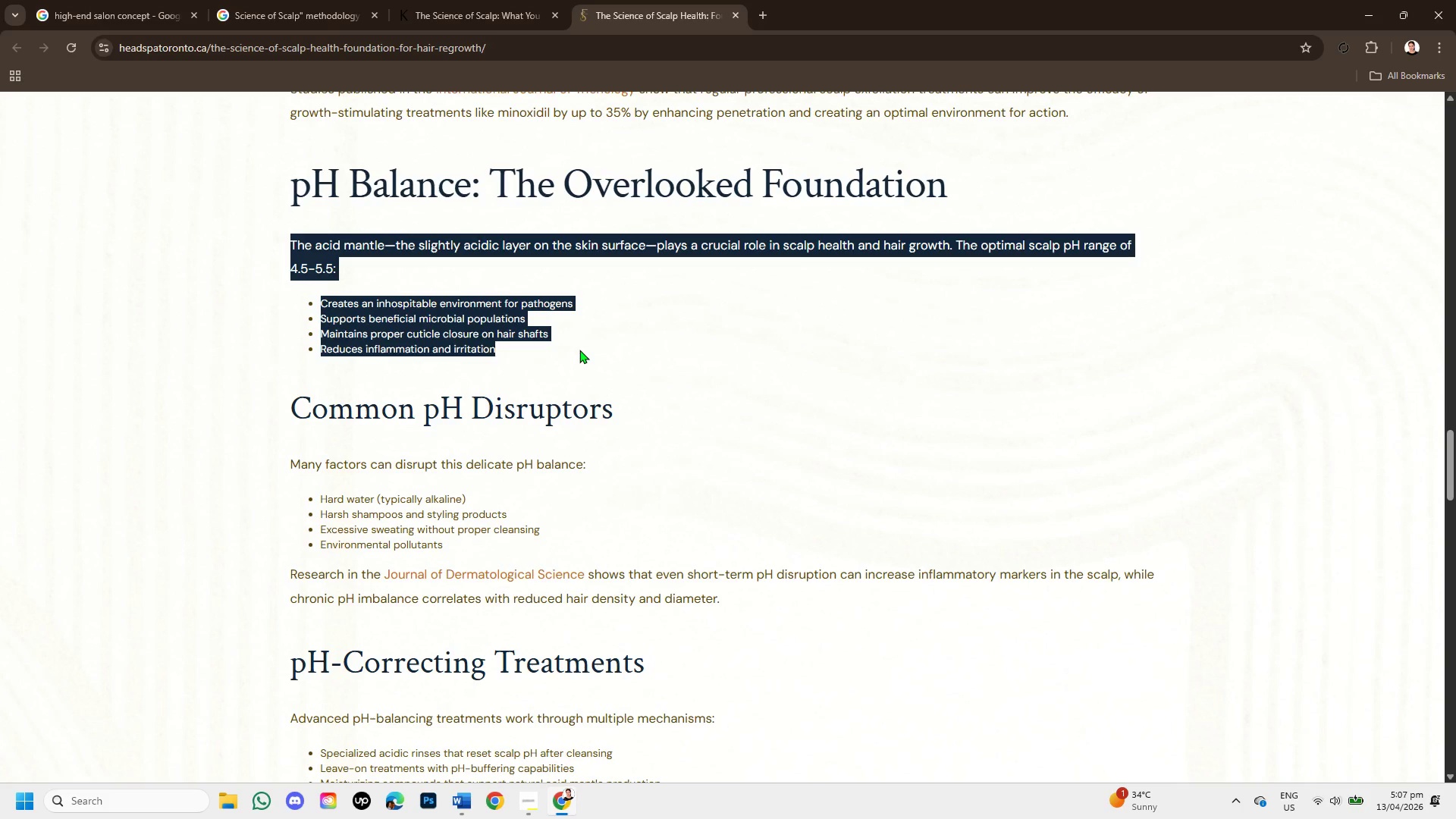 
scroll: coordinate [575, 356], scroll_direction: down, amount: 6.0
 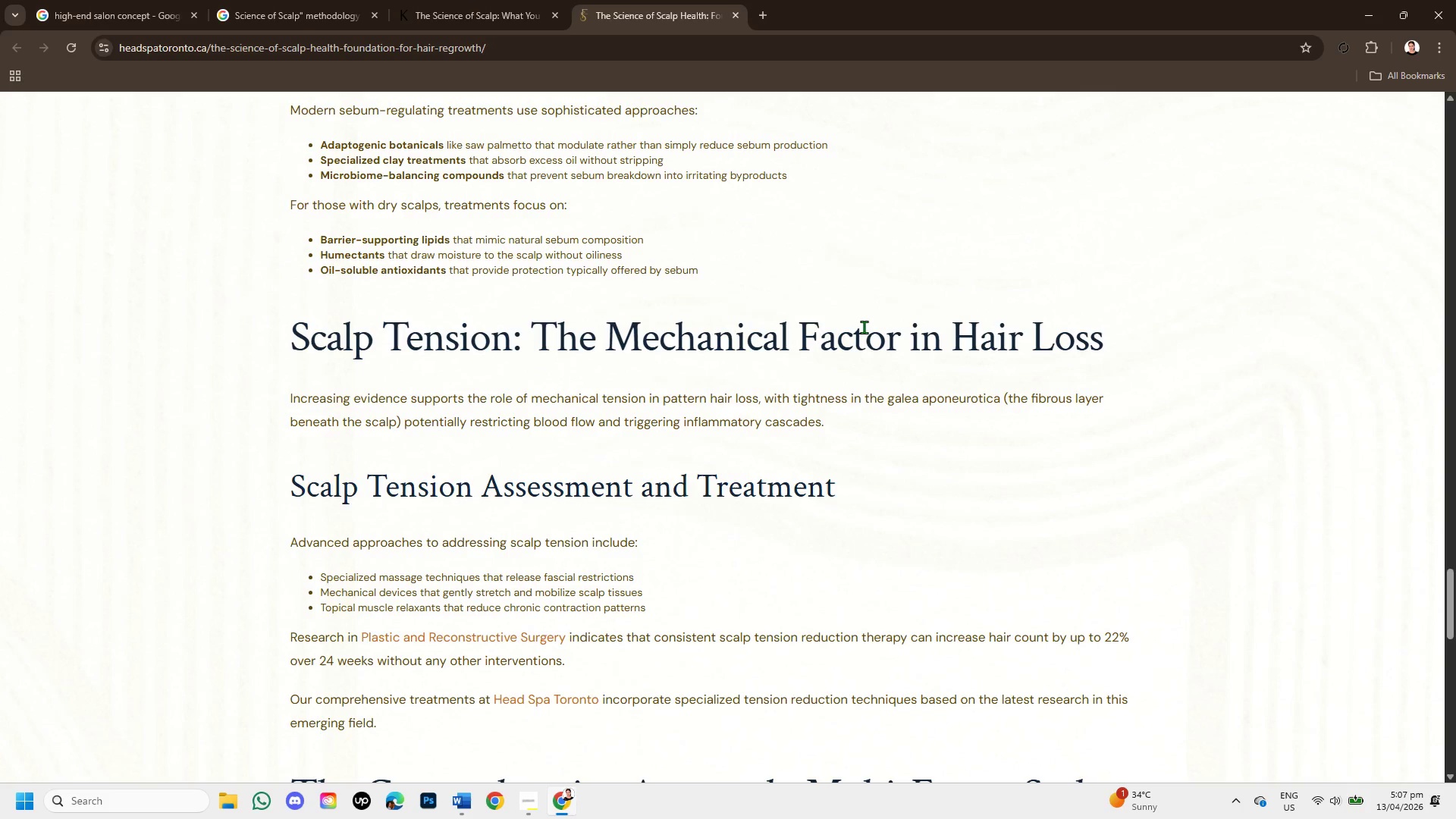 
scroll: coordinate [811, 484], scroll_direction: down, amount: 4.0
 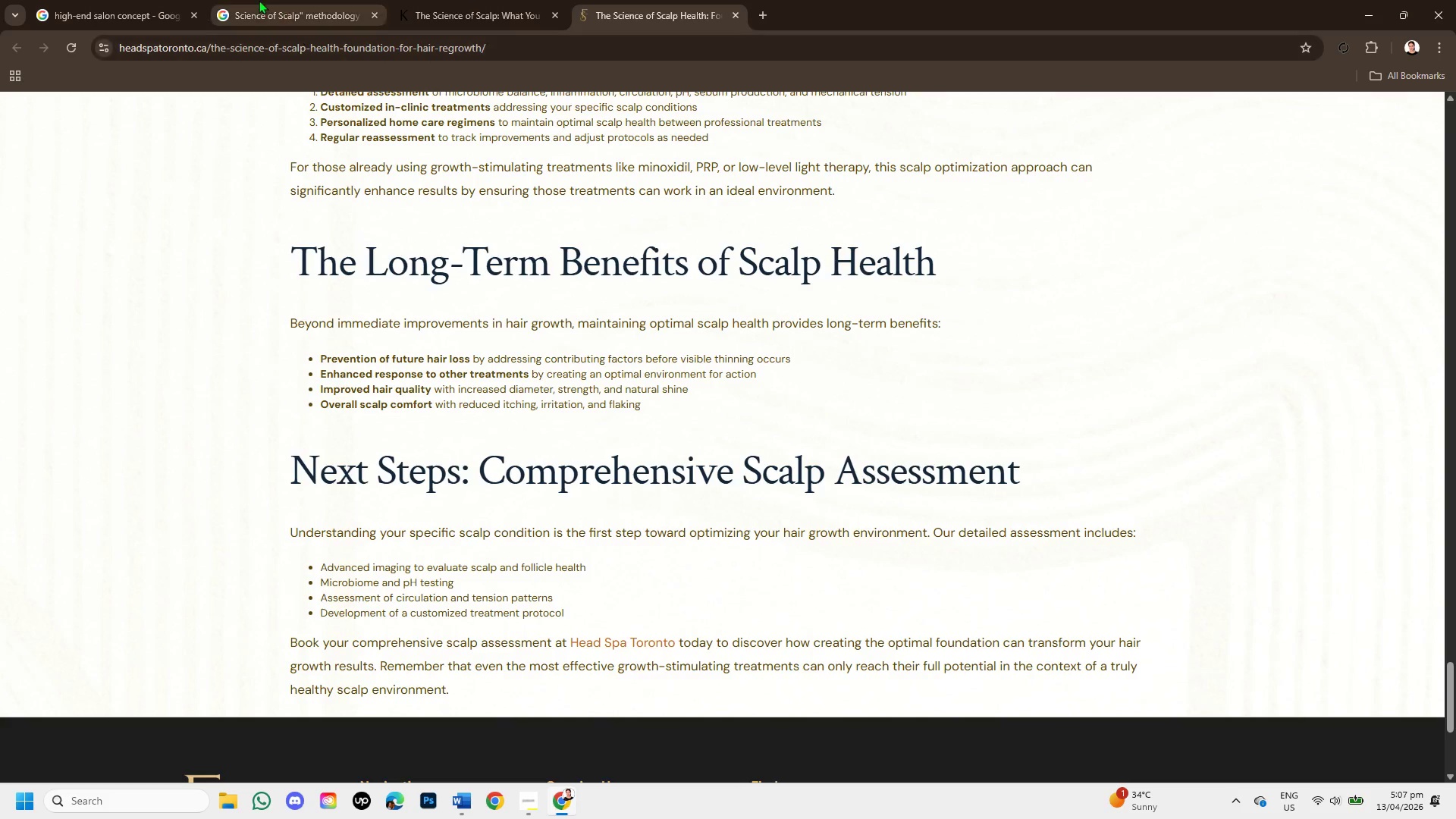 
left_click([254, 0])
 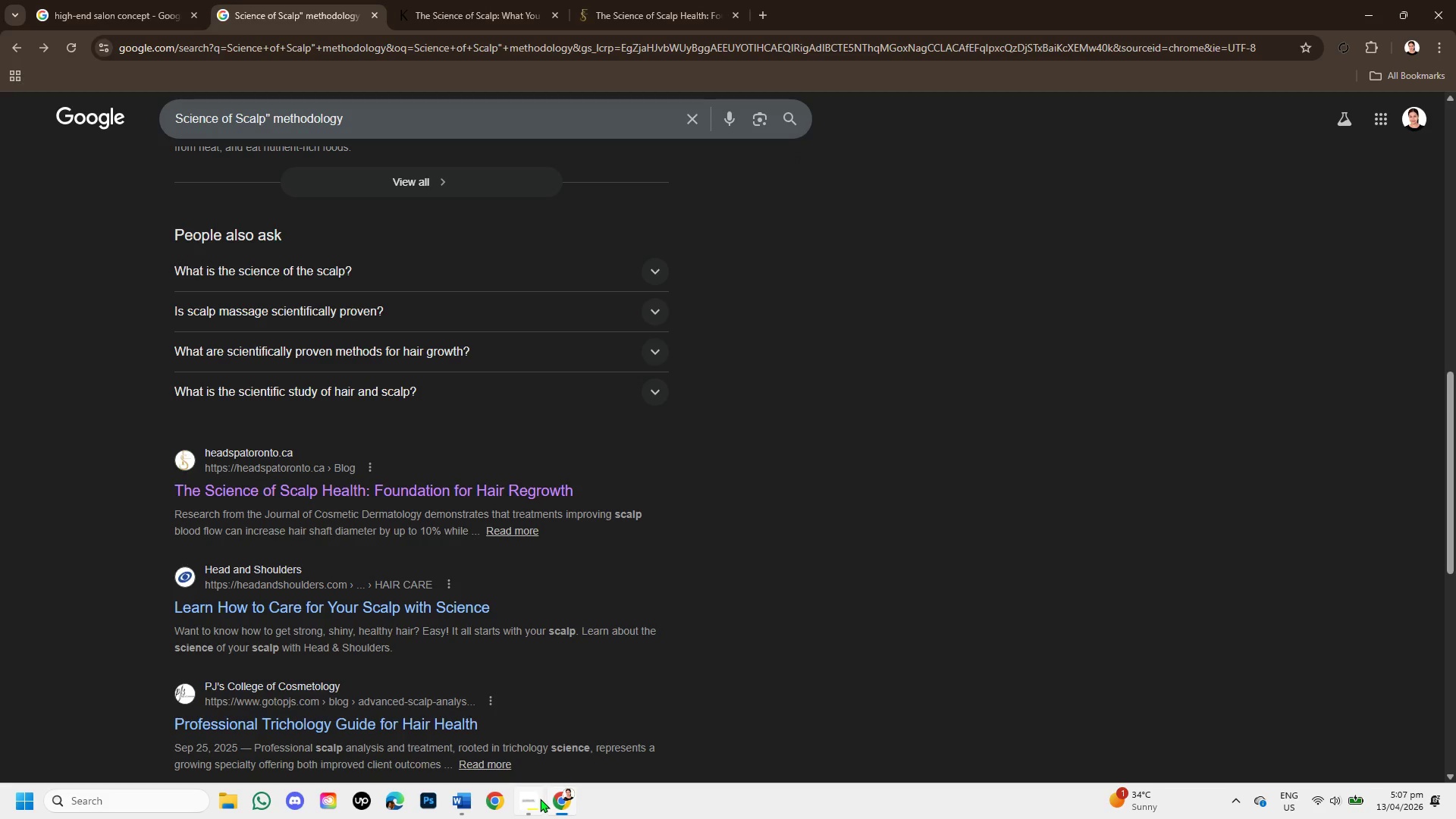 
left_click([540, 801])